 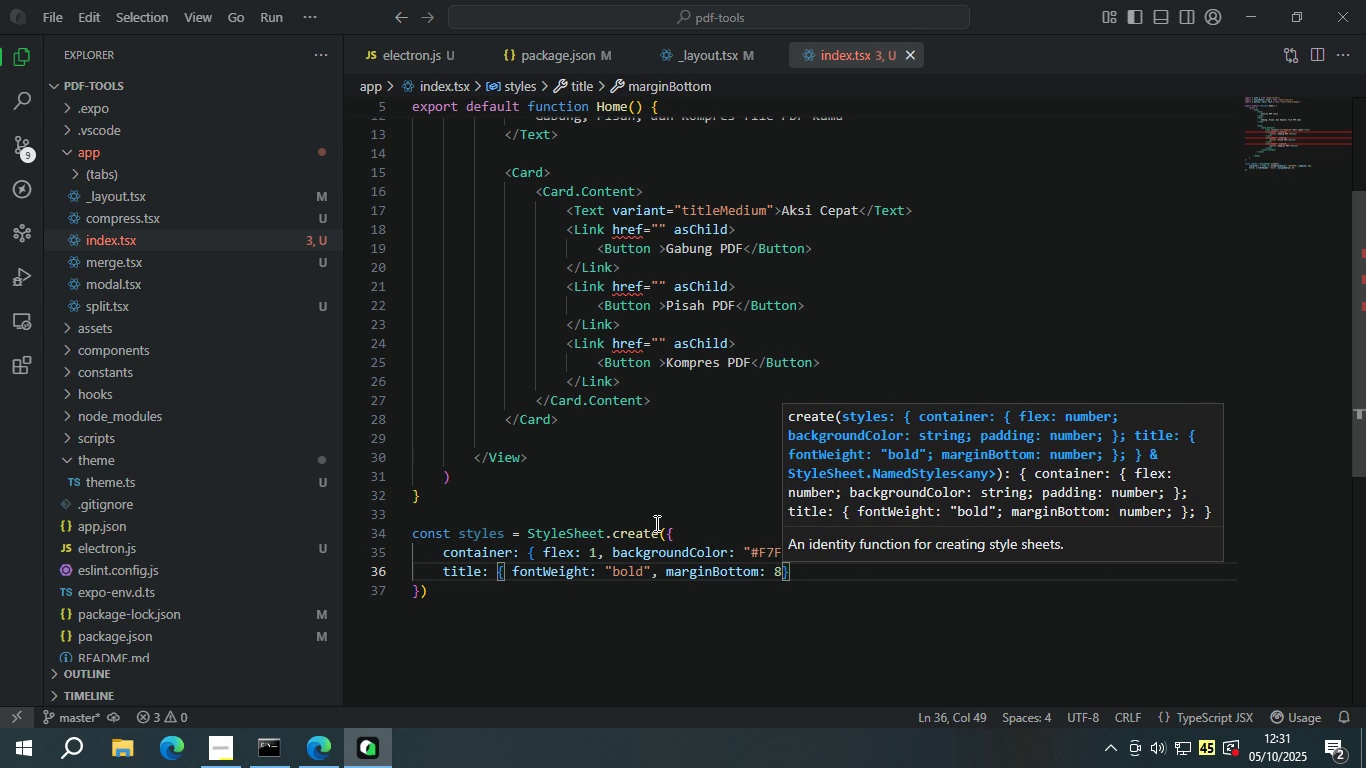 
left_click([655, 230])
 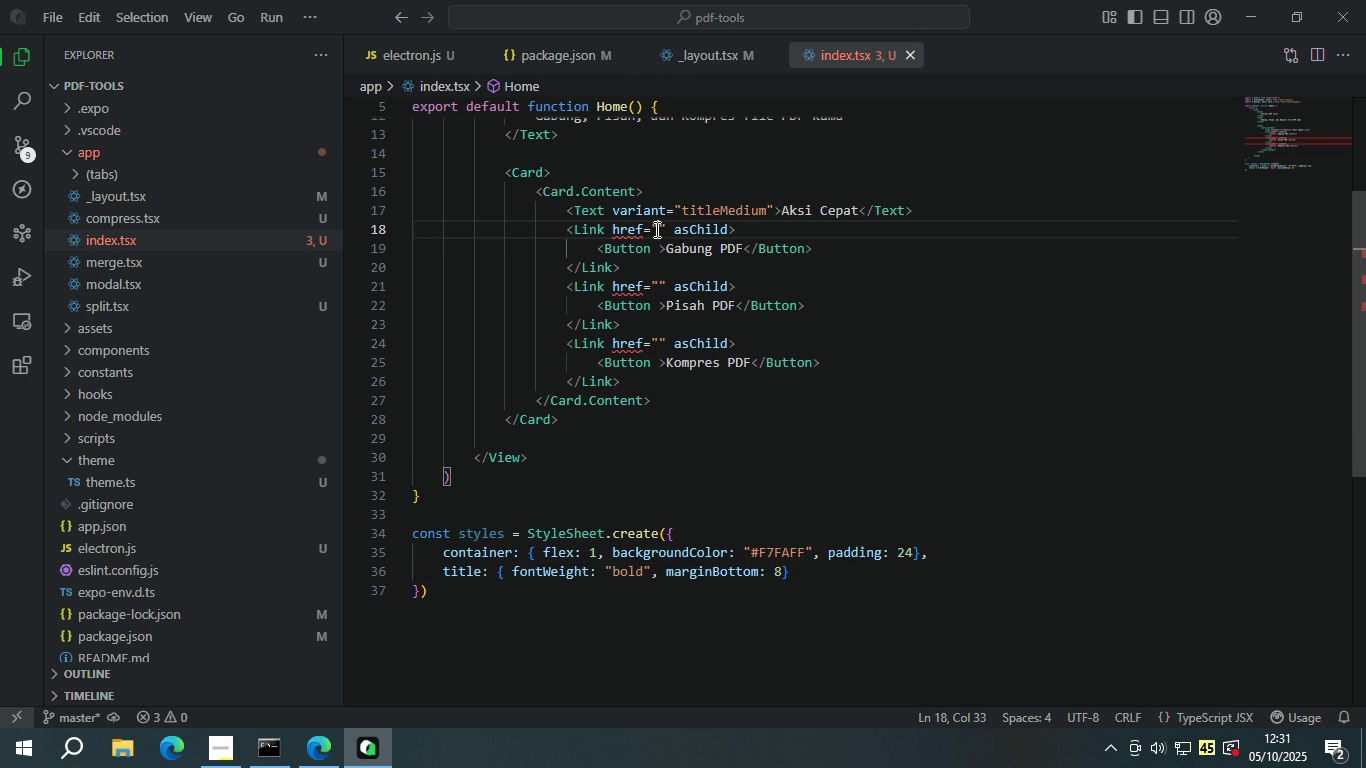 
key(Slash)
 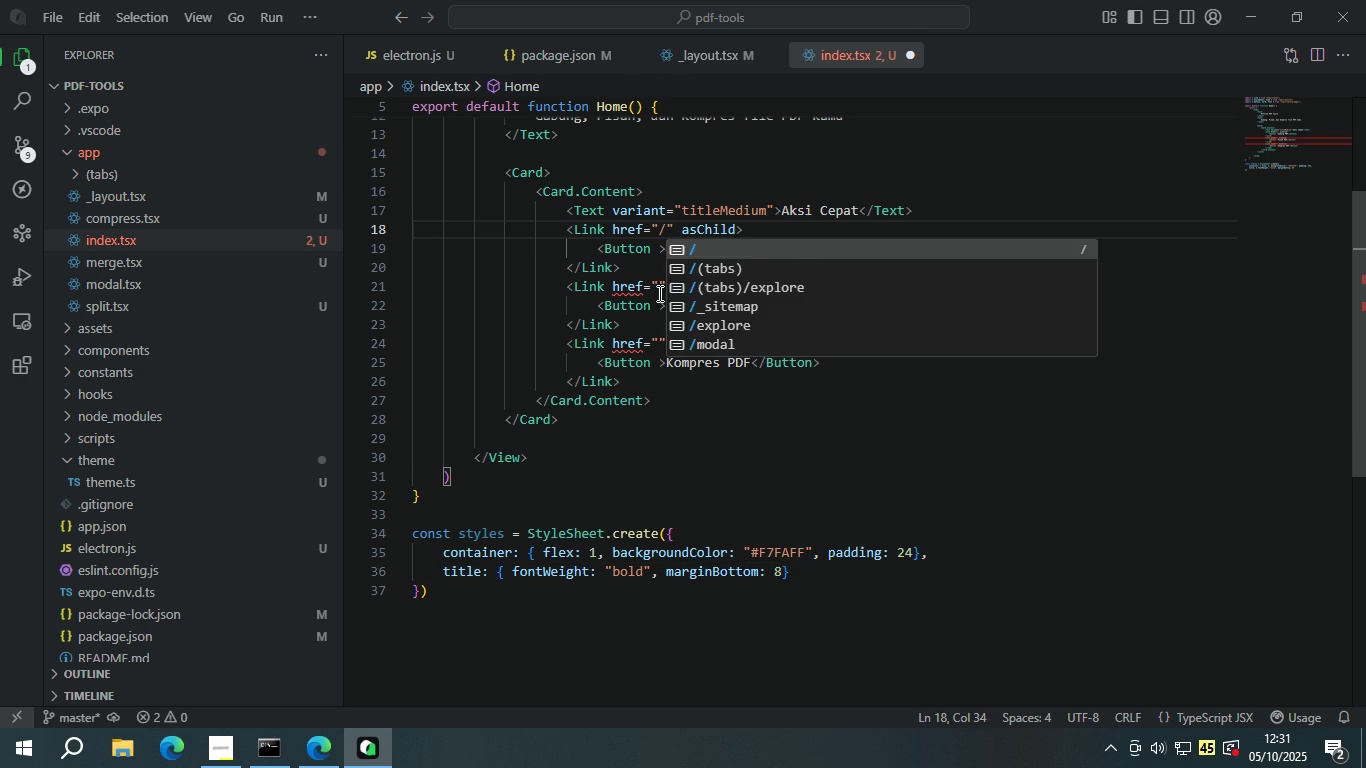 
left_click([658, 290])
 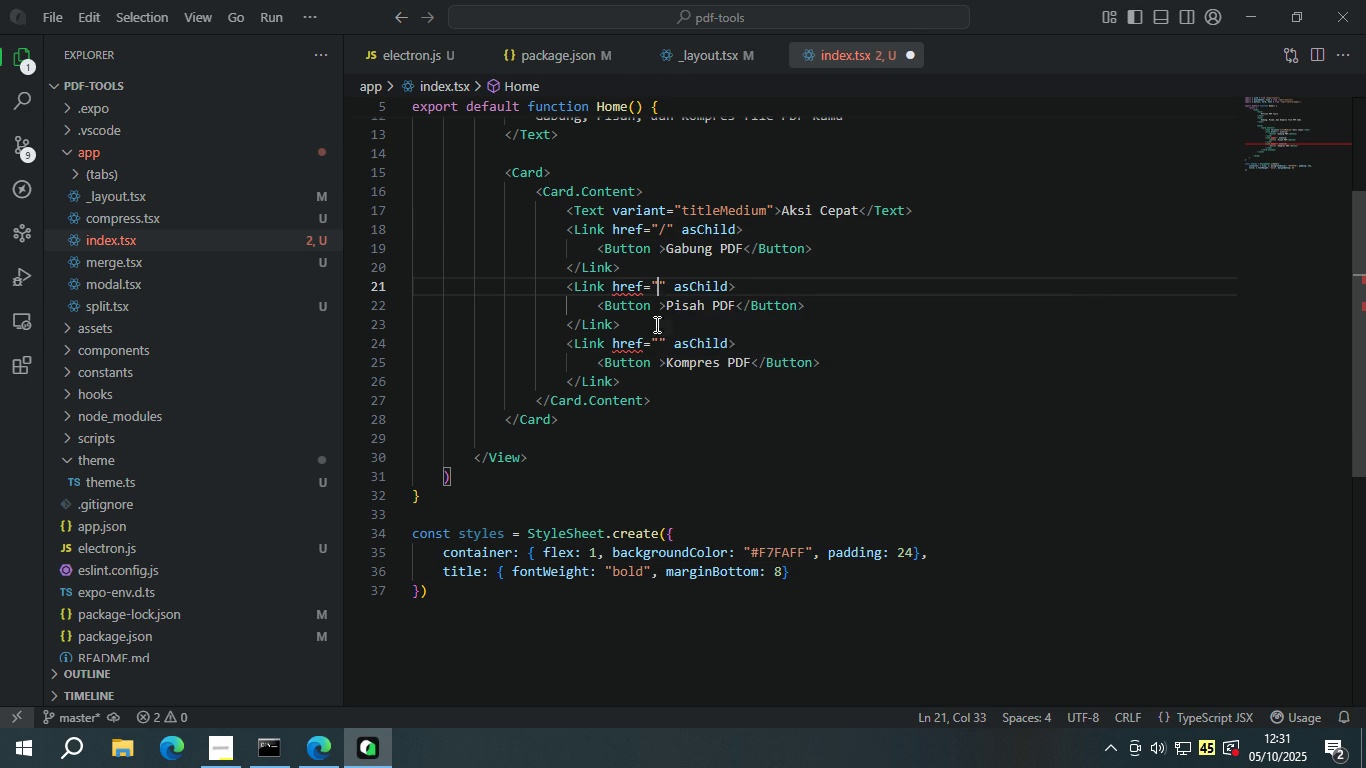 
key(Slash)
 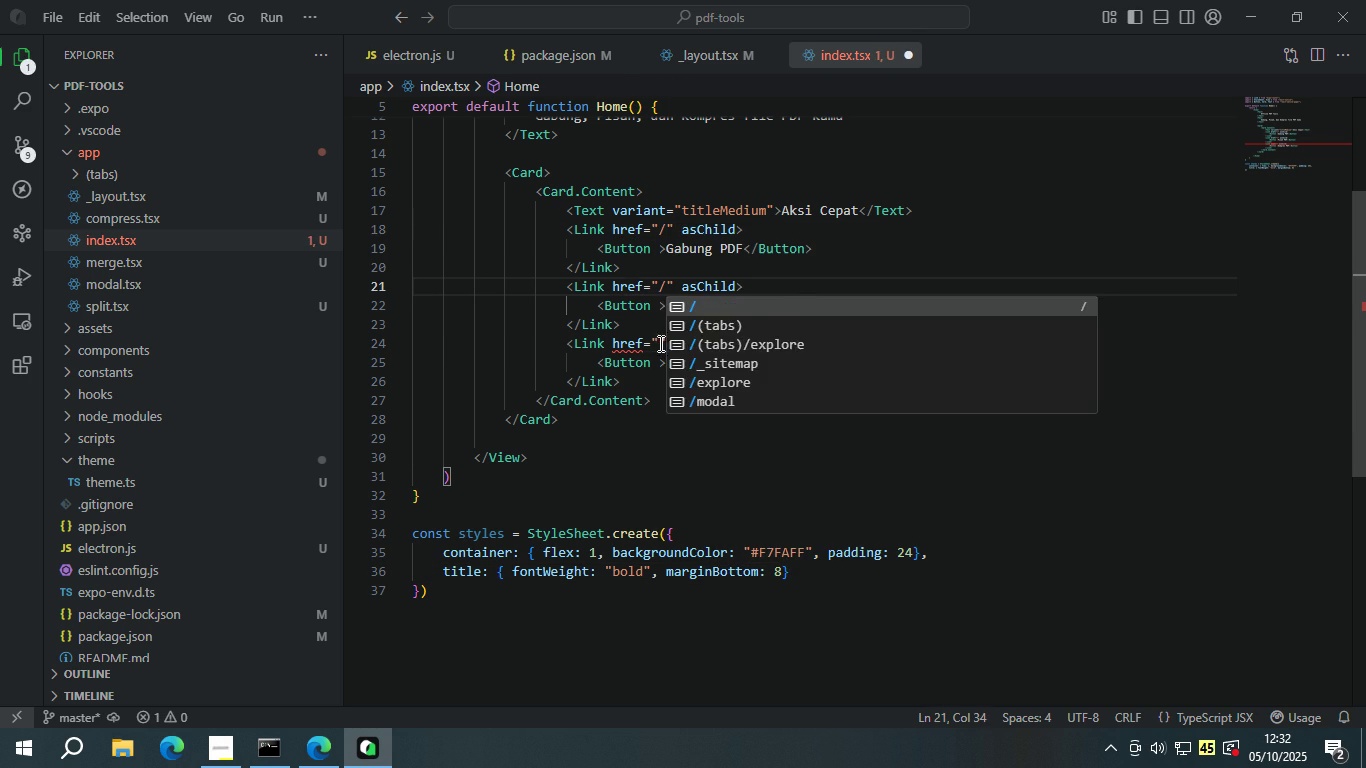 
left_click([659, 343])
 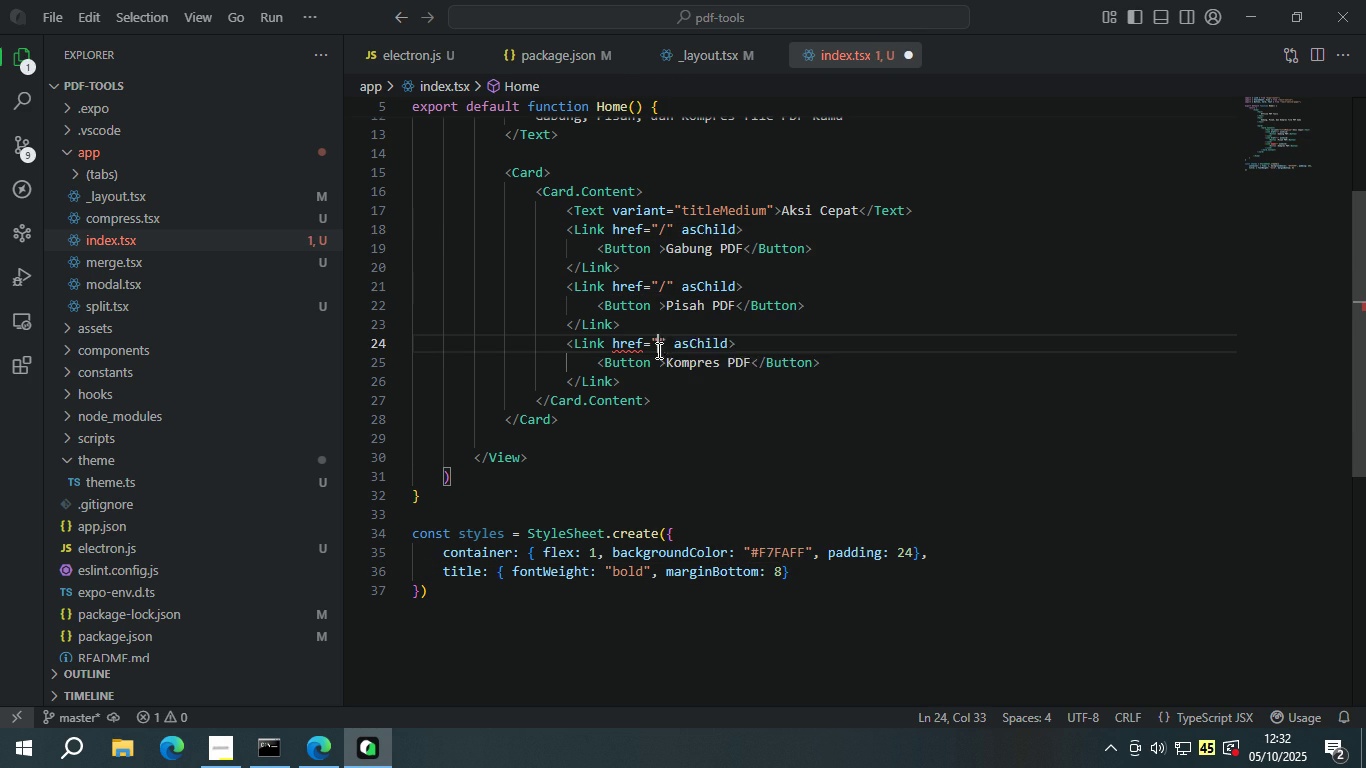 
key(Slash)